 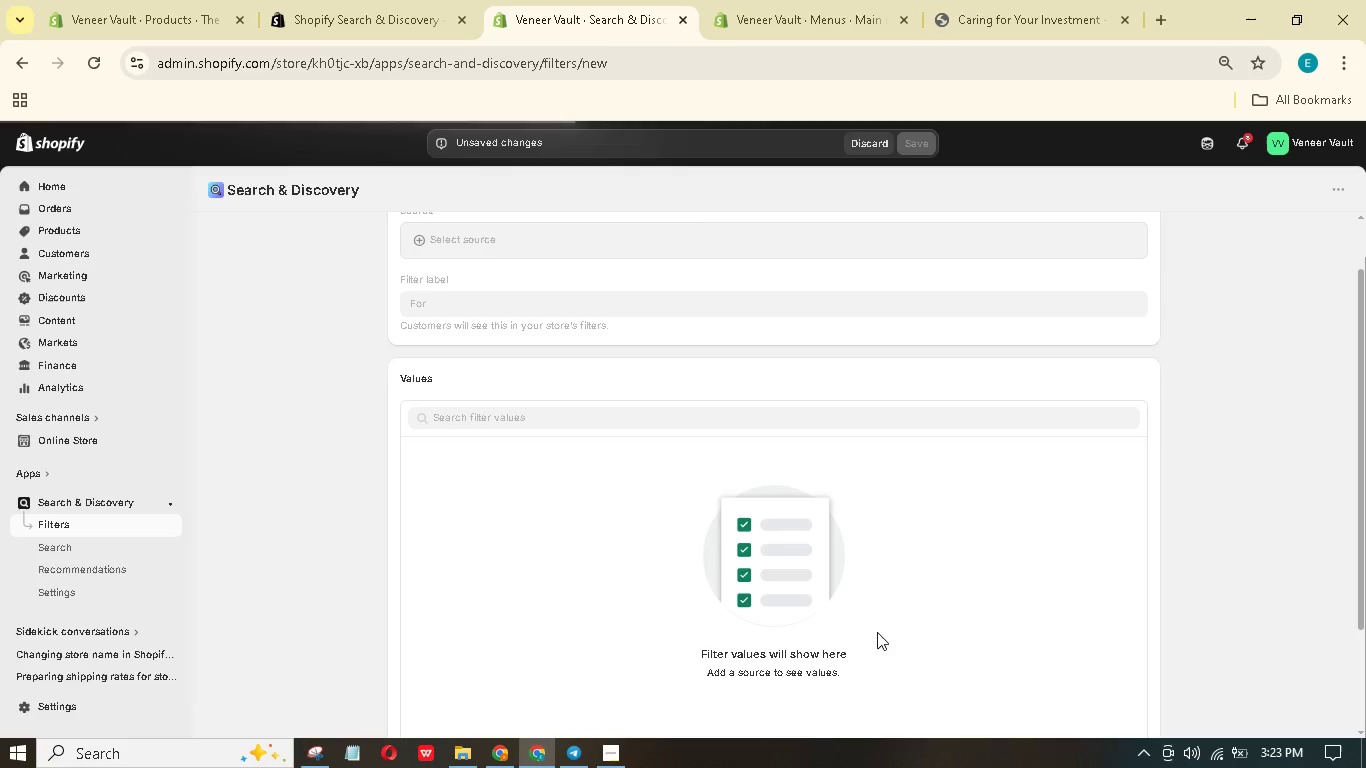 
left_click([866, 145])
 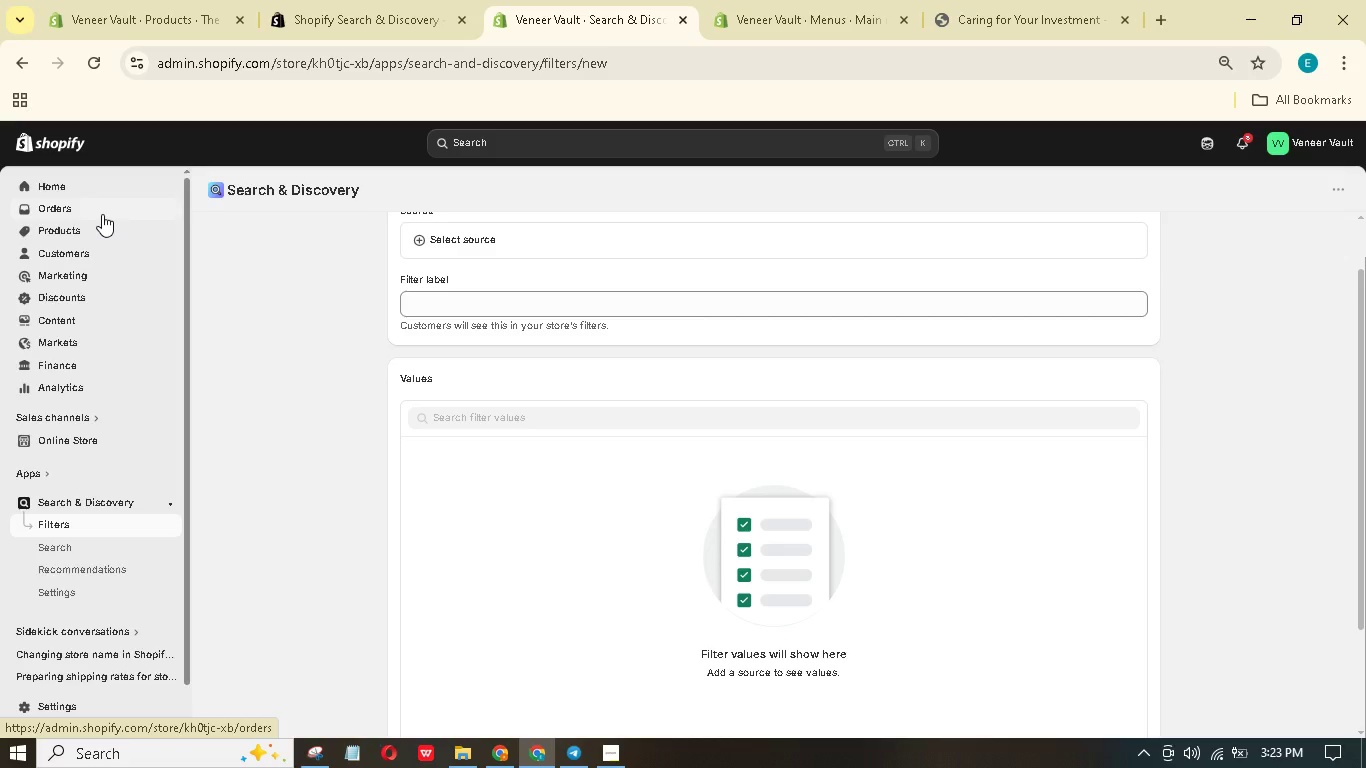 
wait(5.56)
 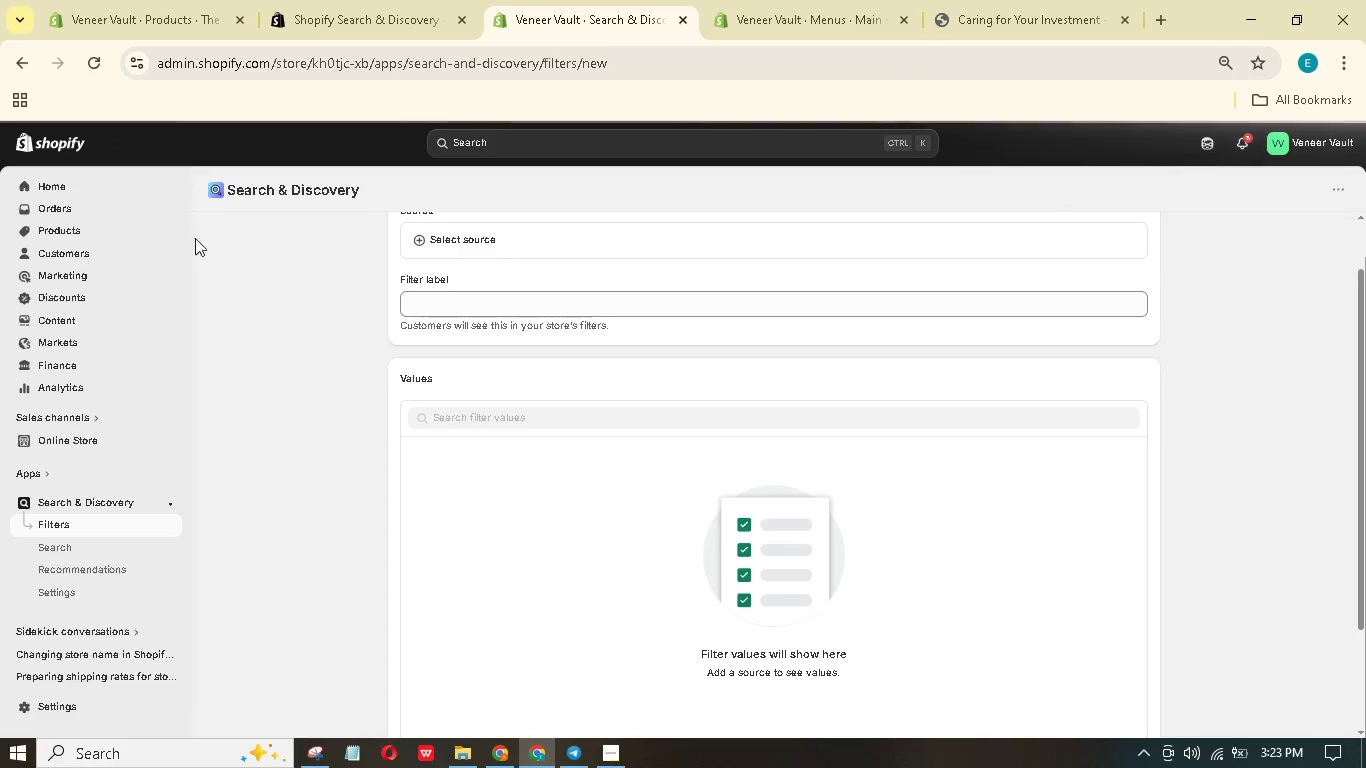 
left_click([96, 189])
 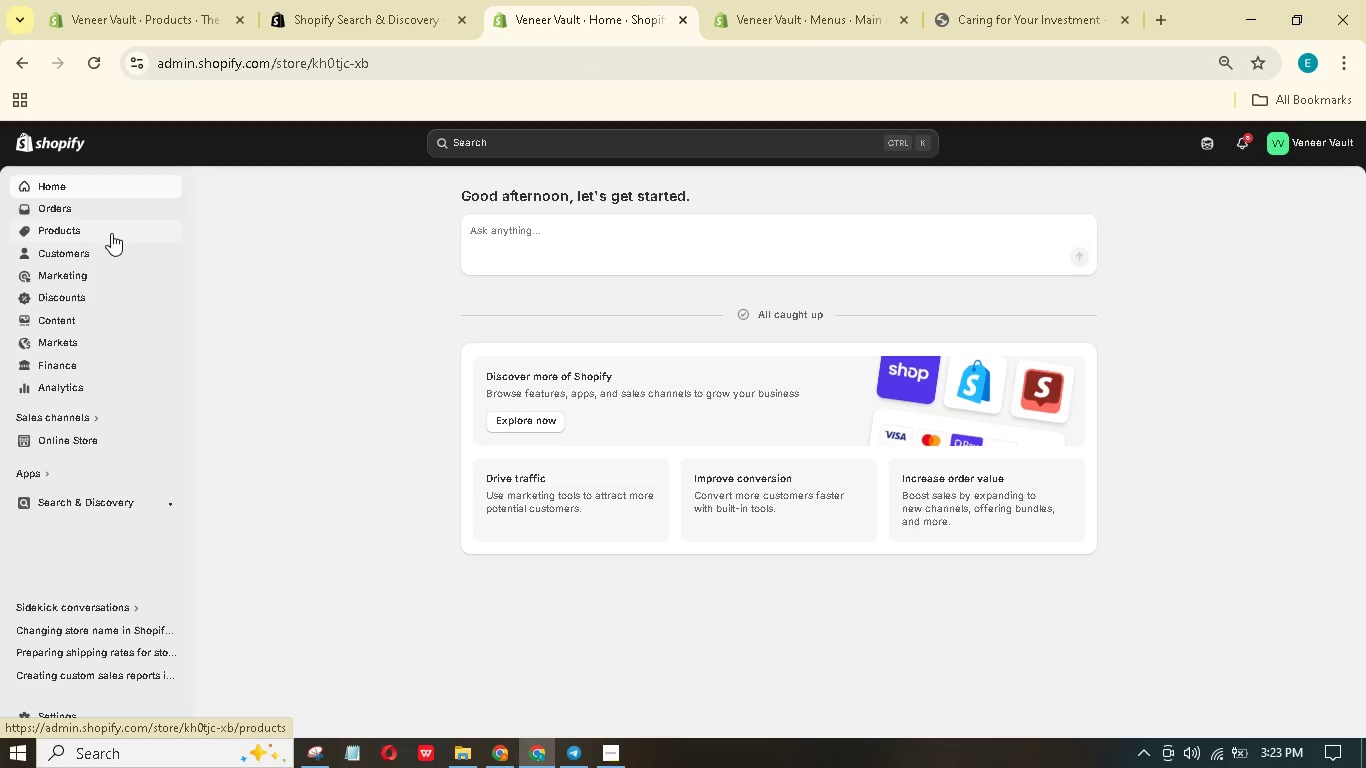 
left_click([110, 234])
 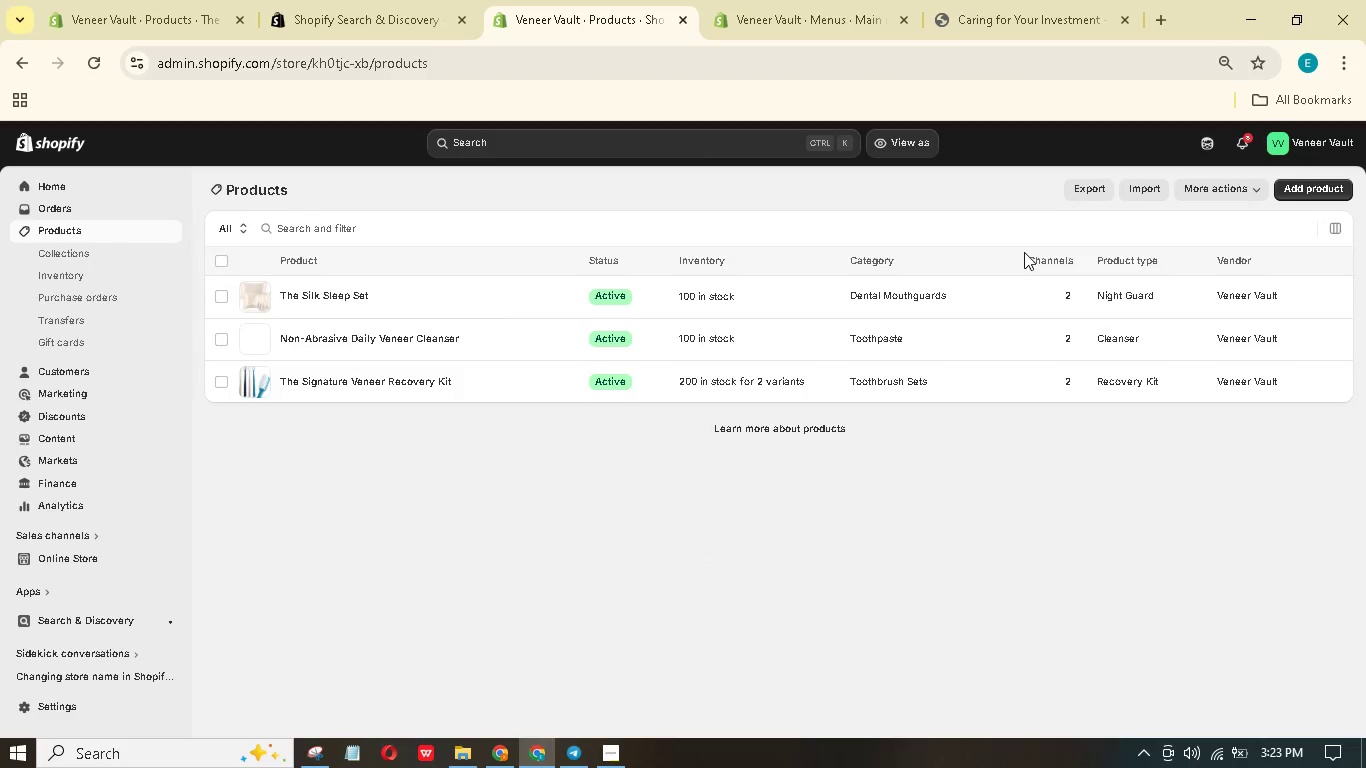 
wait(5.78)
 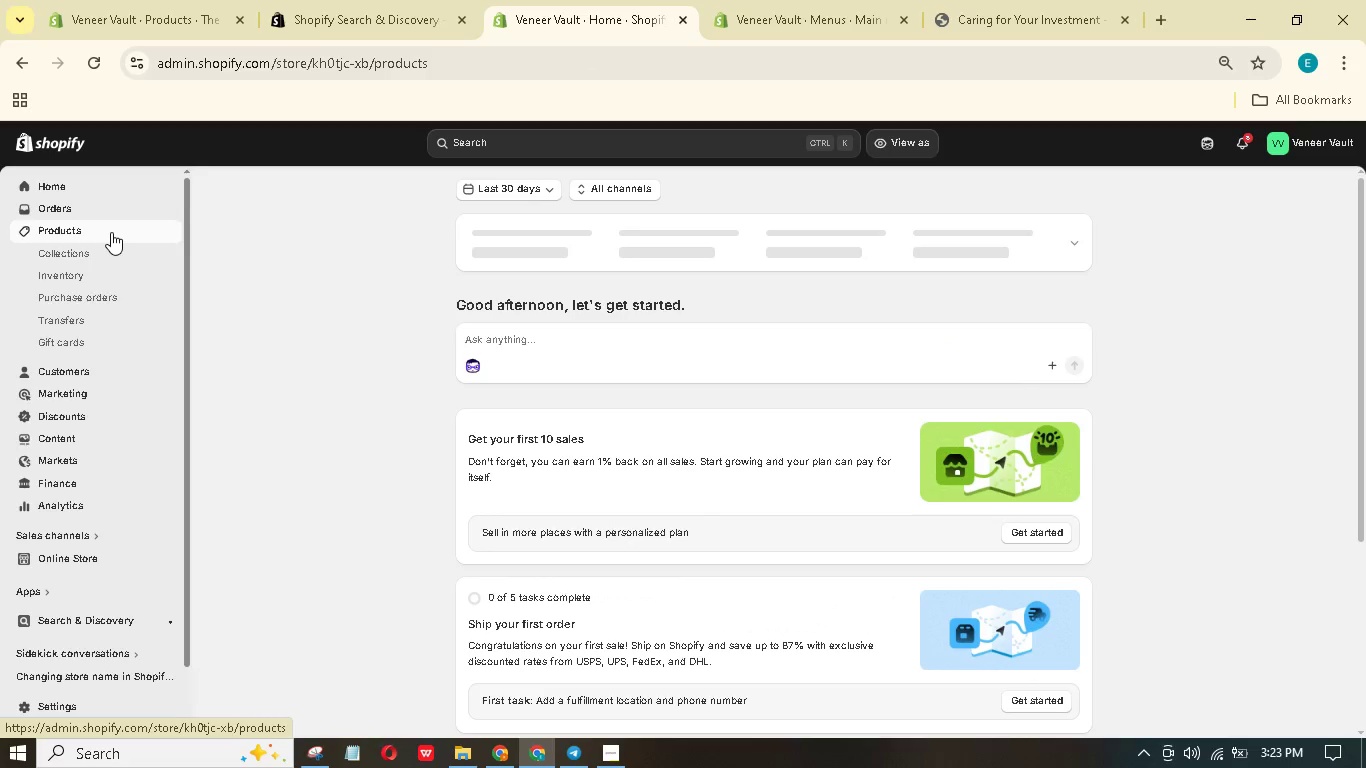 
mouse_move([1057, 212])
 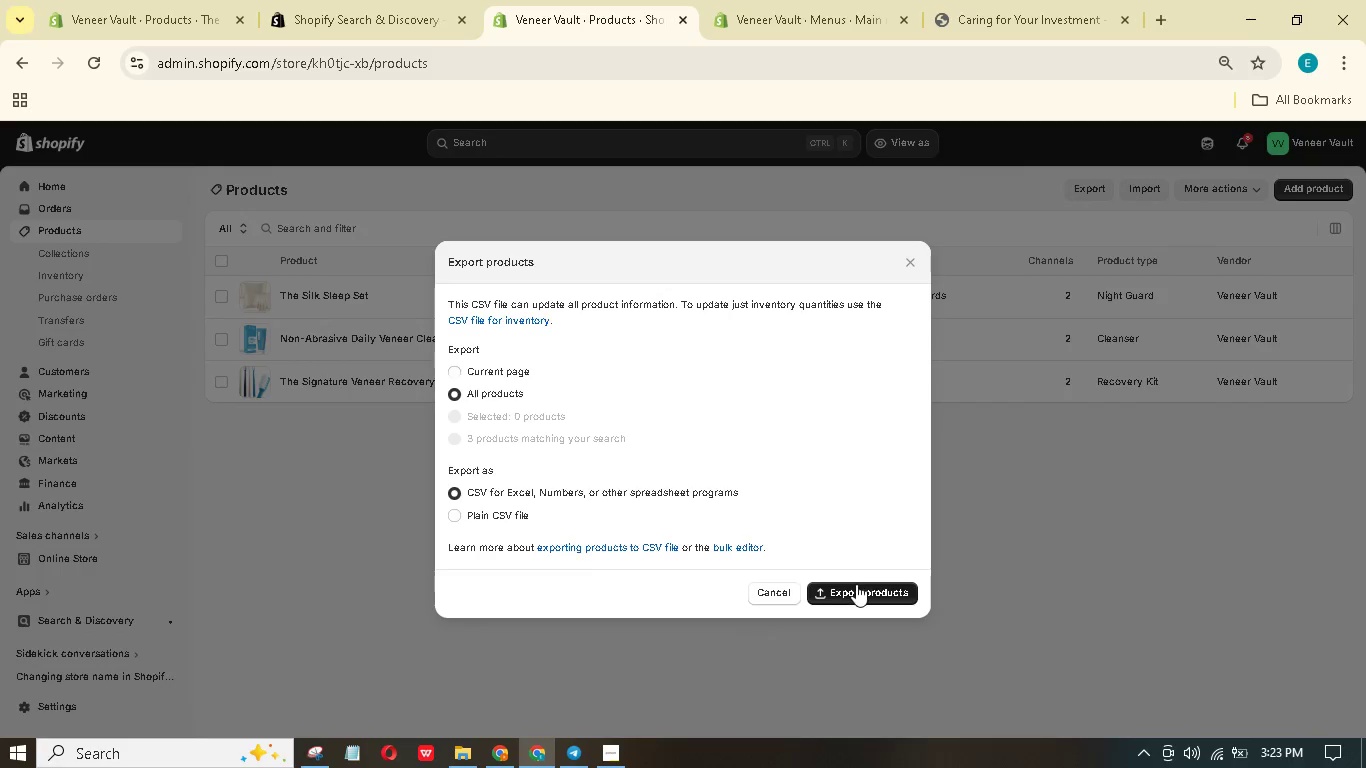 
left_click([856, 584])
 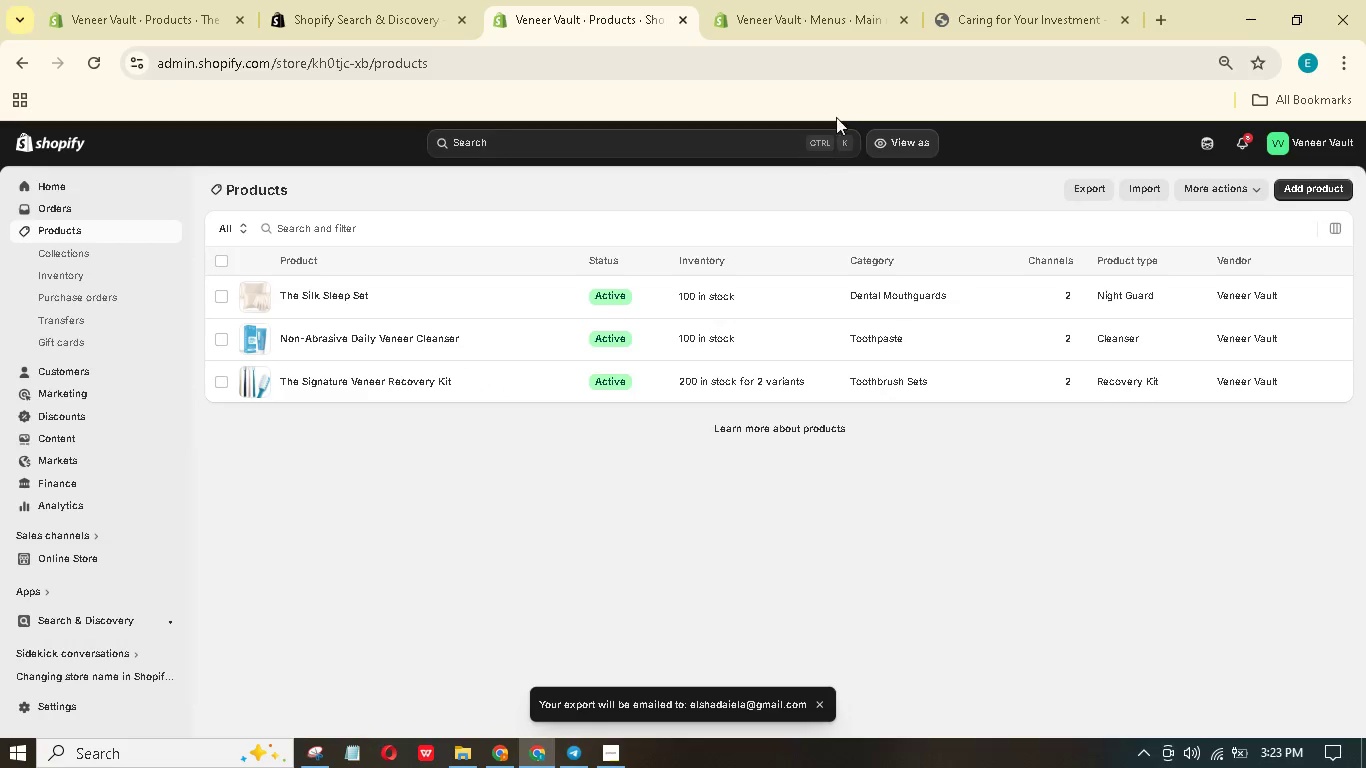 
left_click([827, 26])
 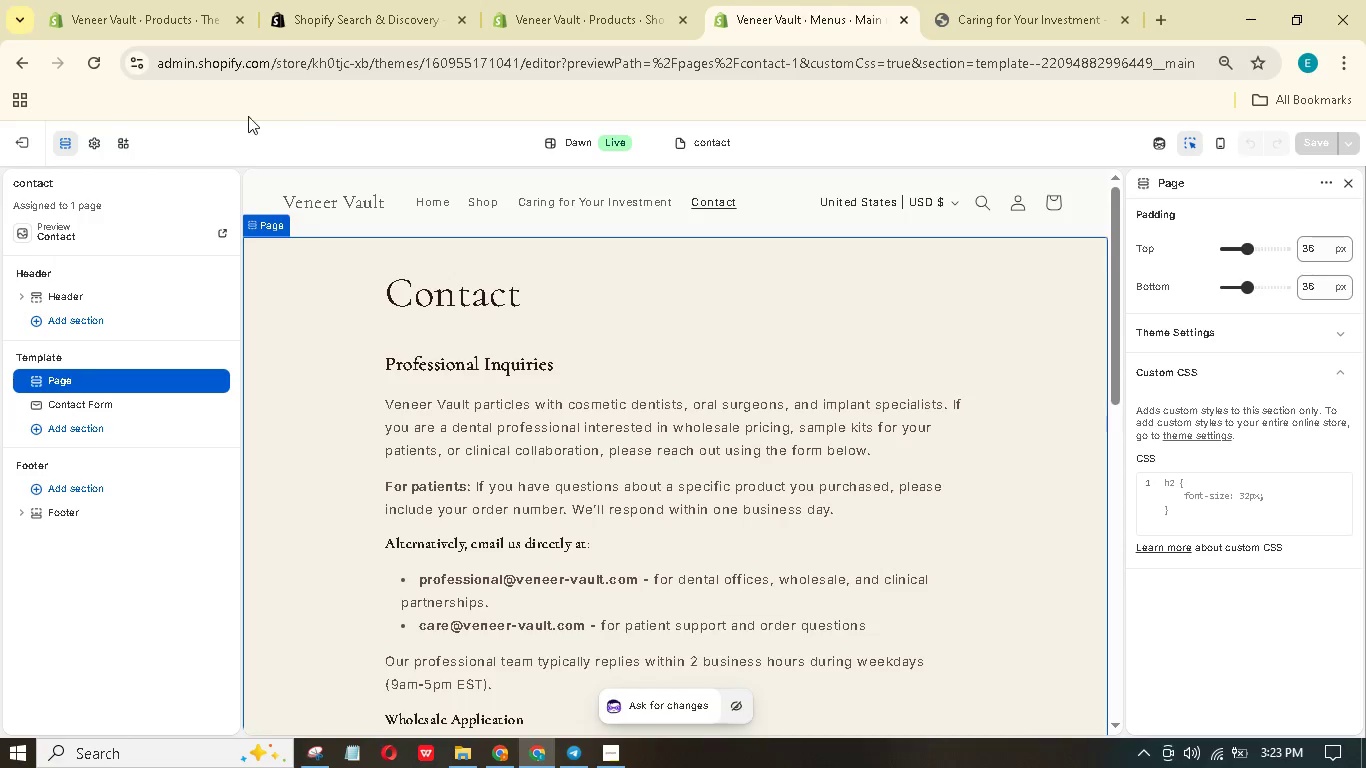 
left_click([24, 144])
 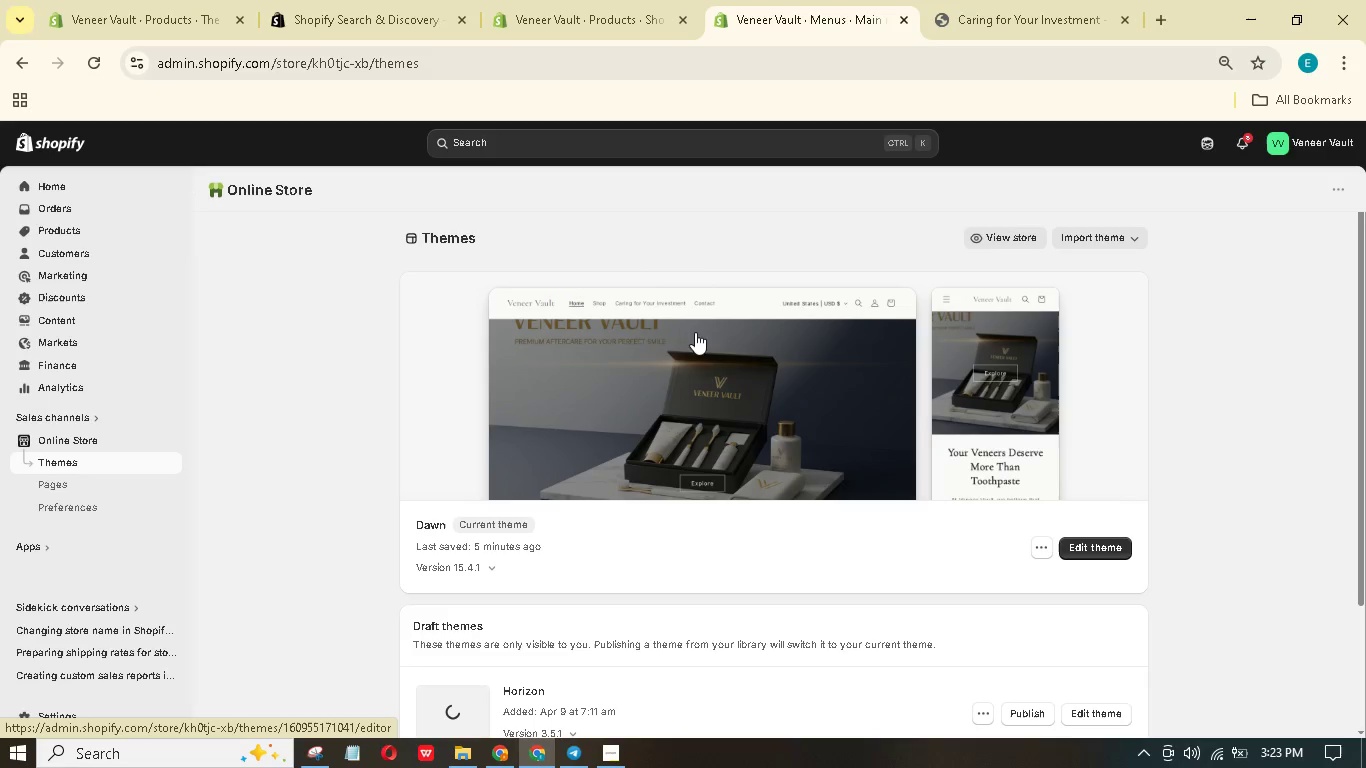 
wait(6.8)
 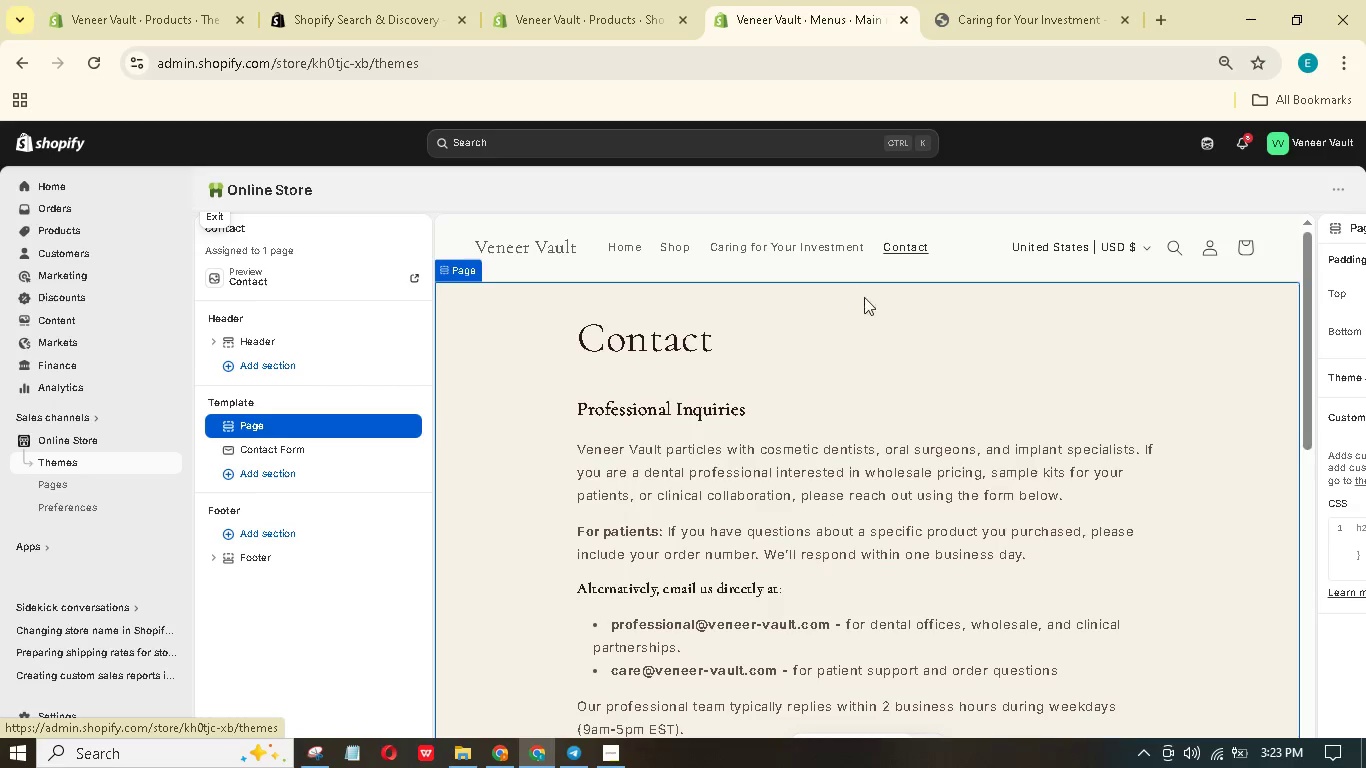 
left_click([1038, 548])
 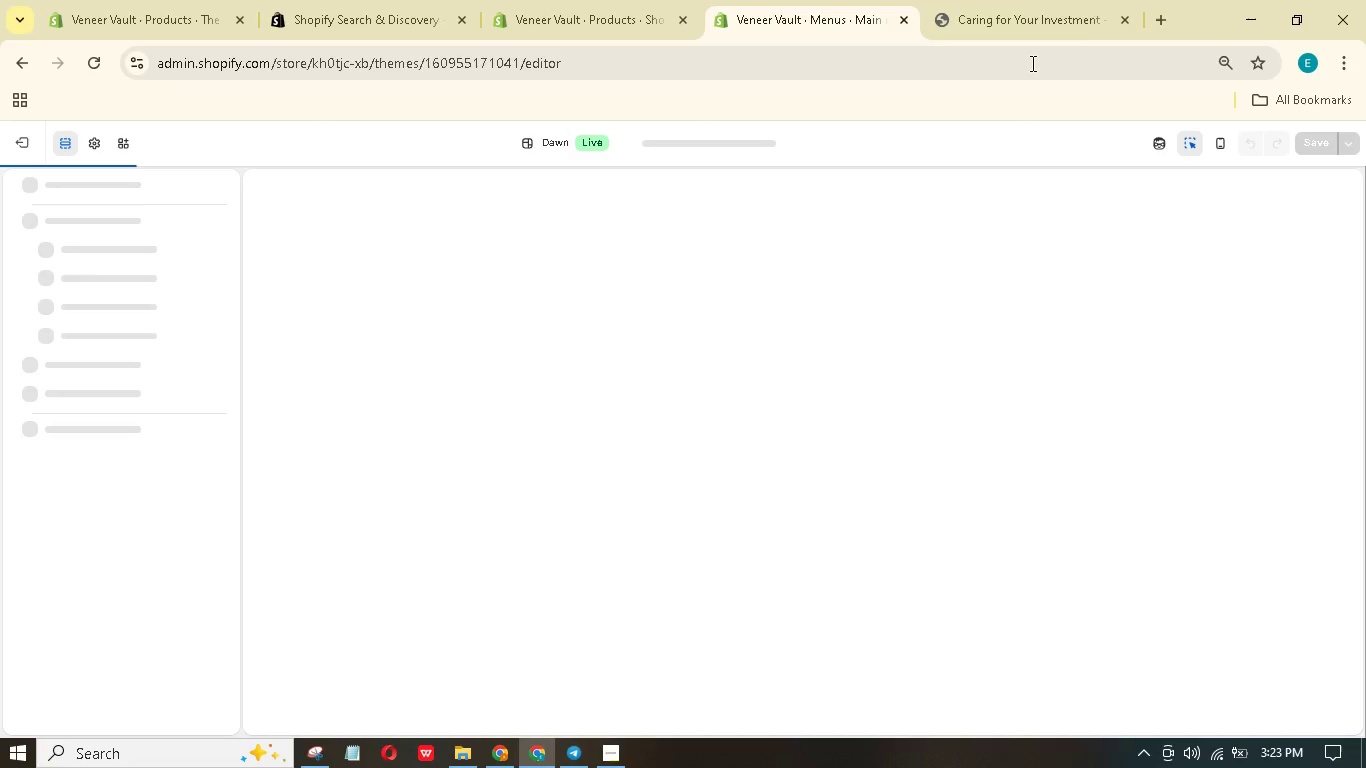 
left_click([1123, 19])
 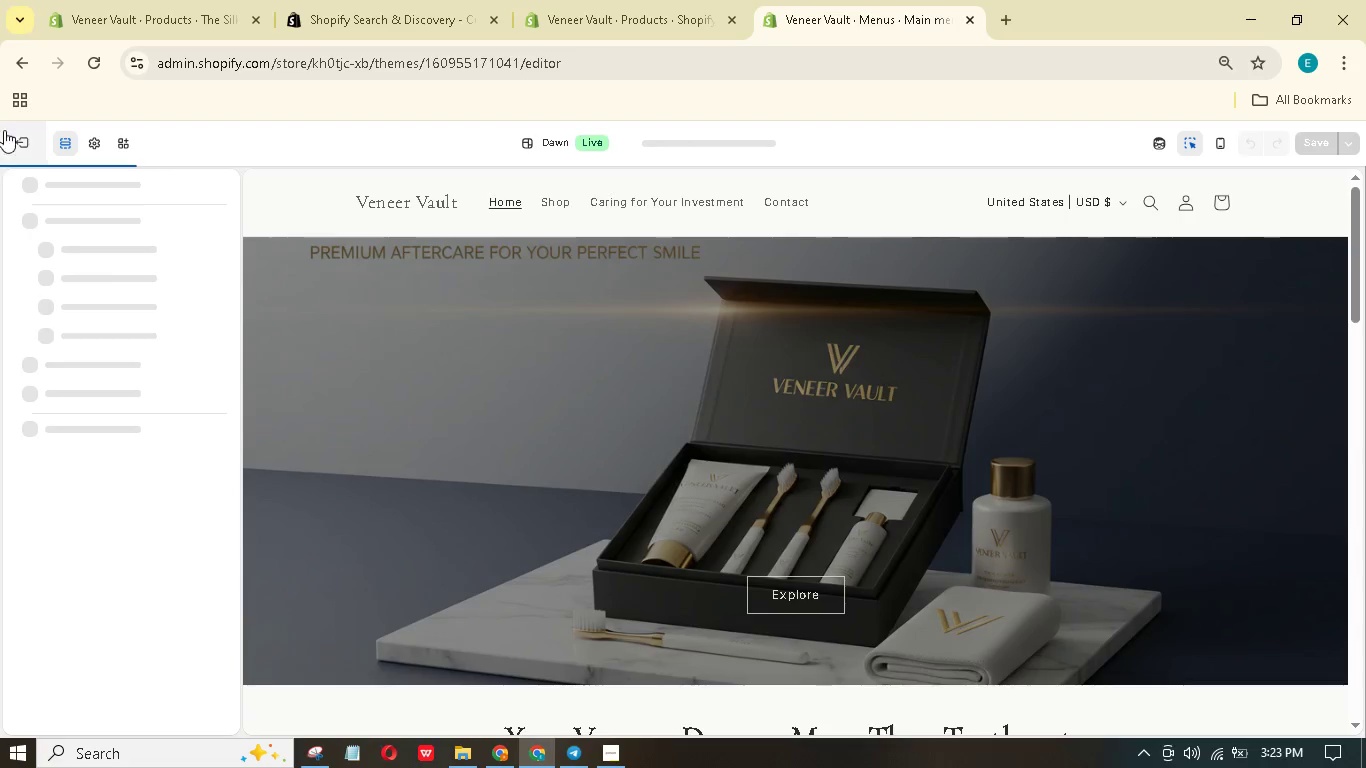 
left_click([16, 143])
 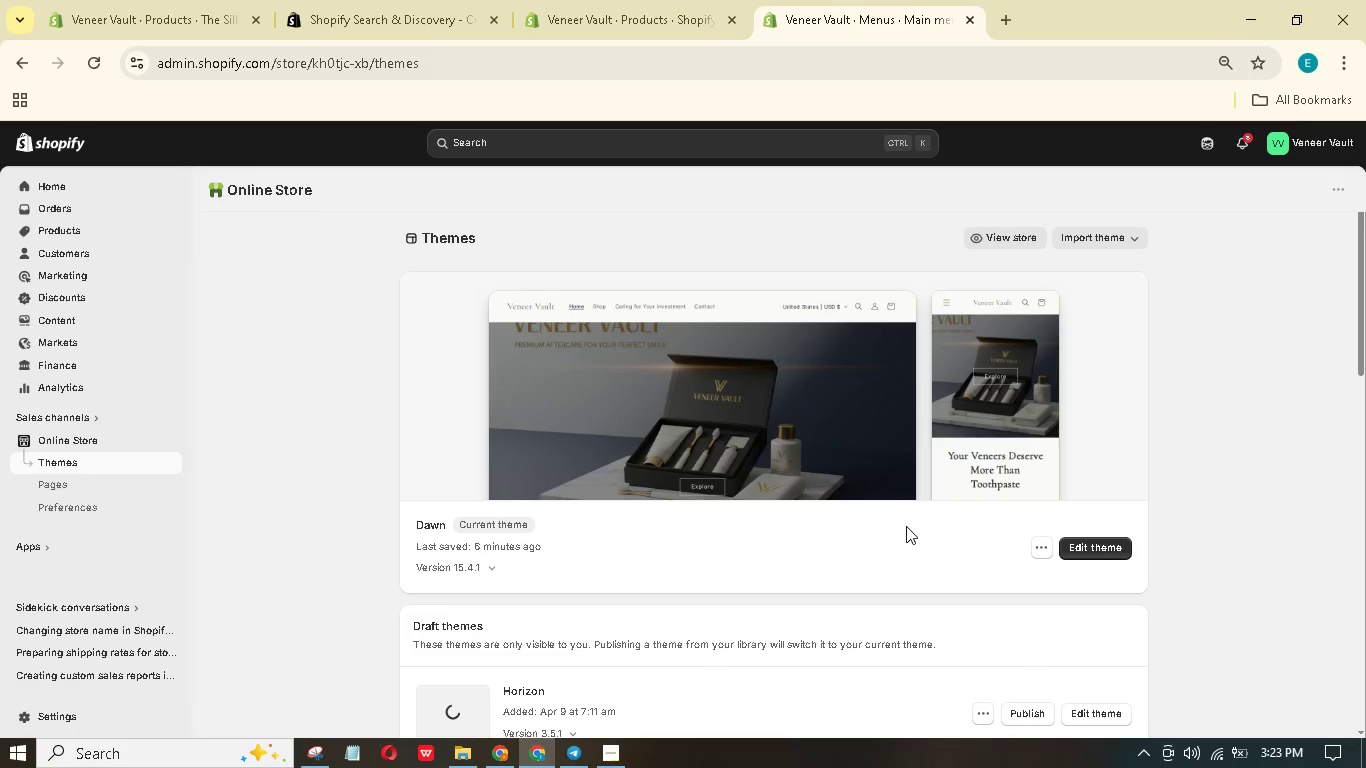 
wait(5.27)
 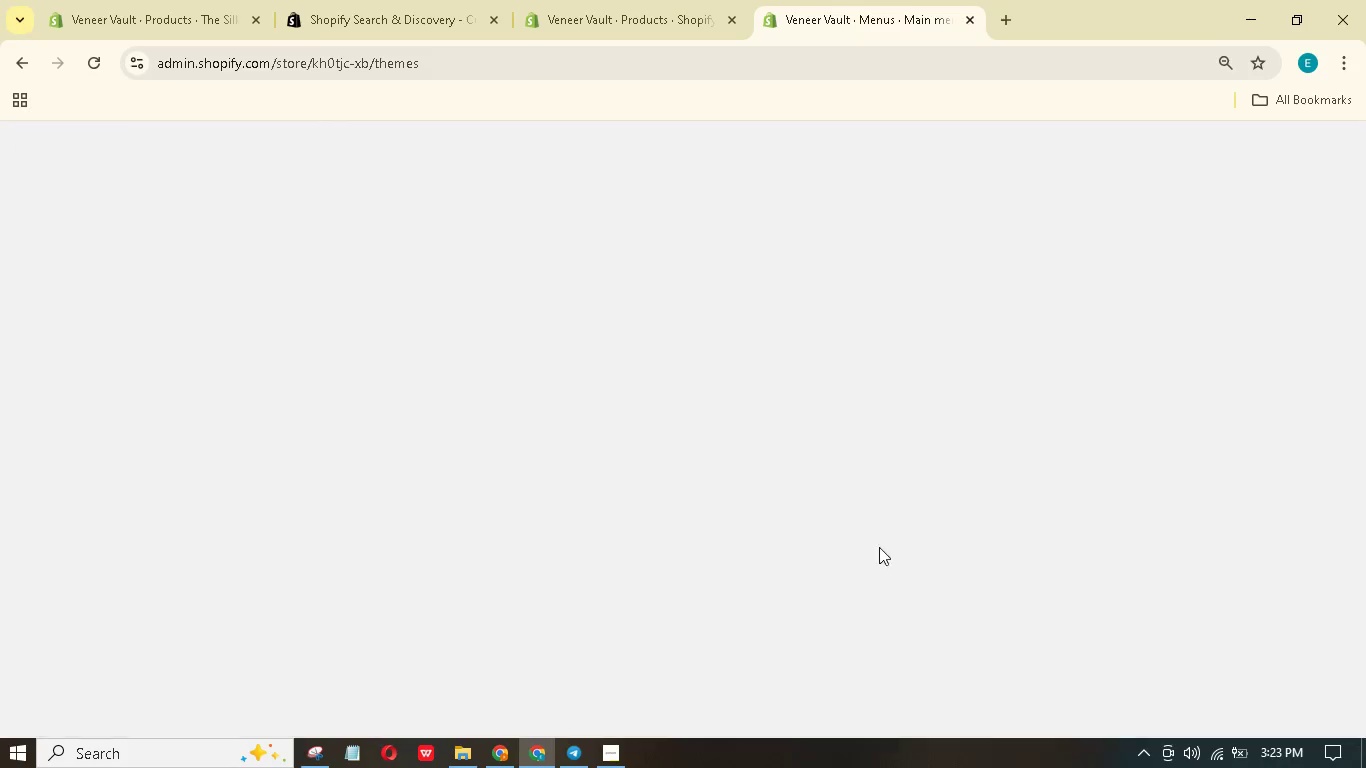 
left_click([1034, 551])
 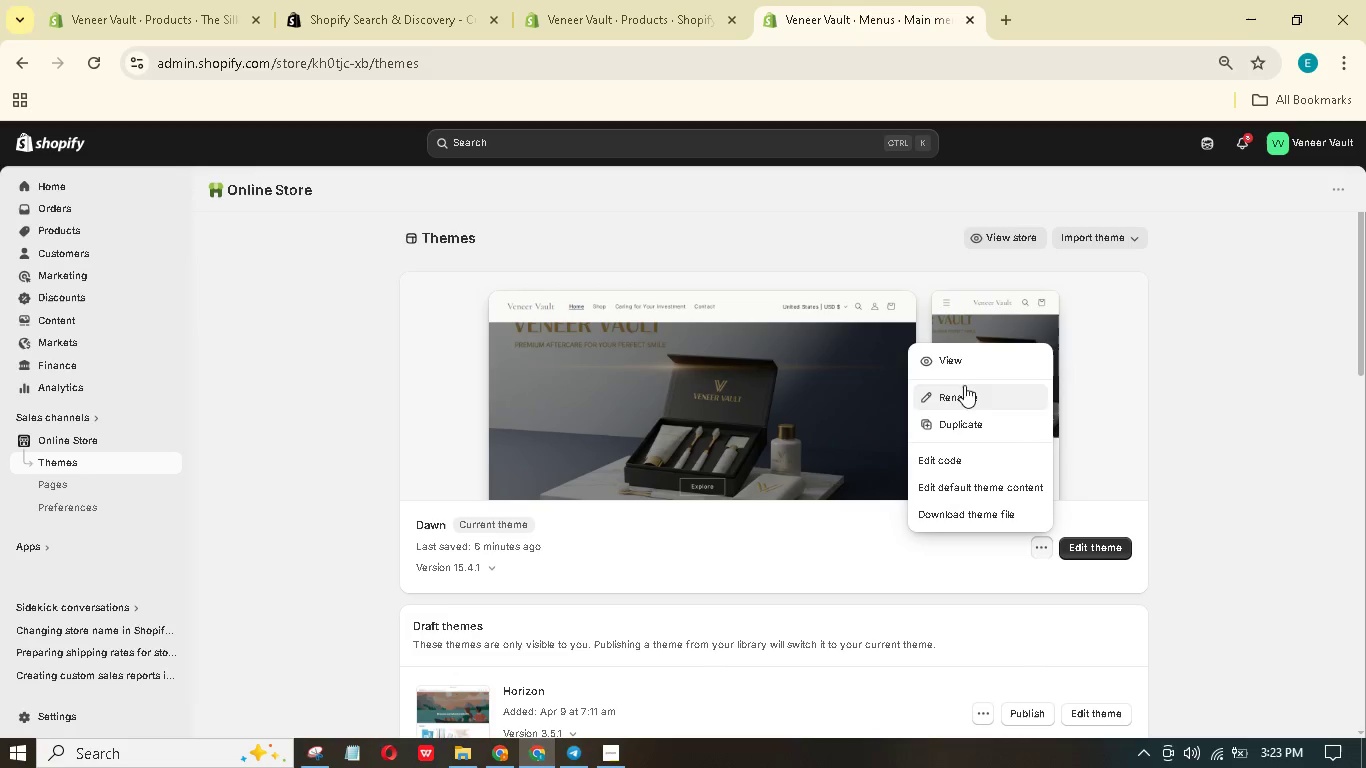 
left_click([962, 367])
 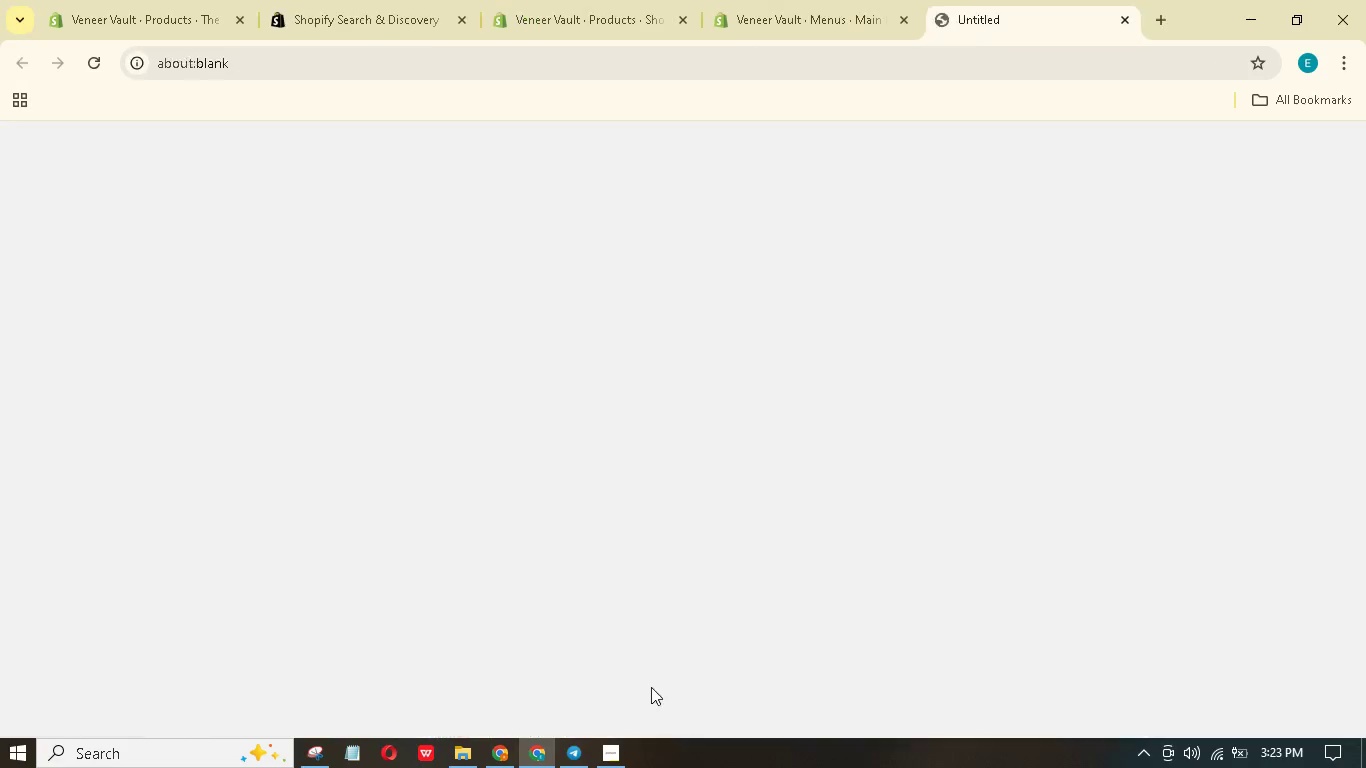 
left_click([614, 749])